 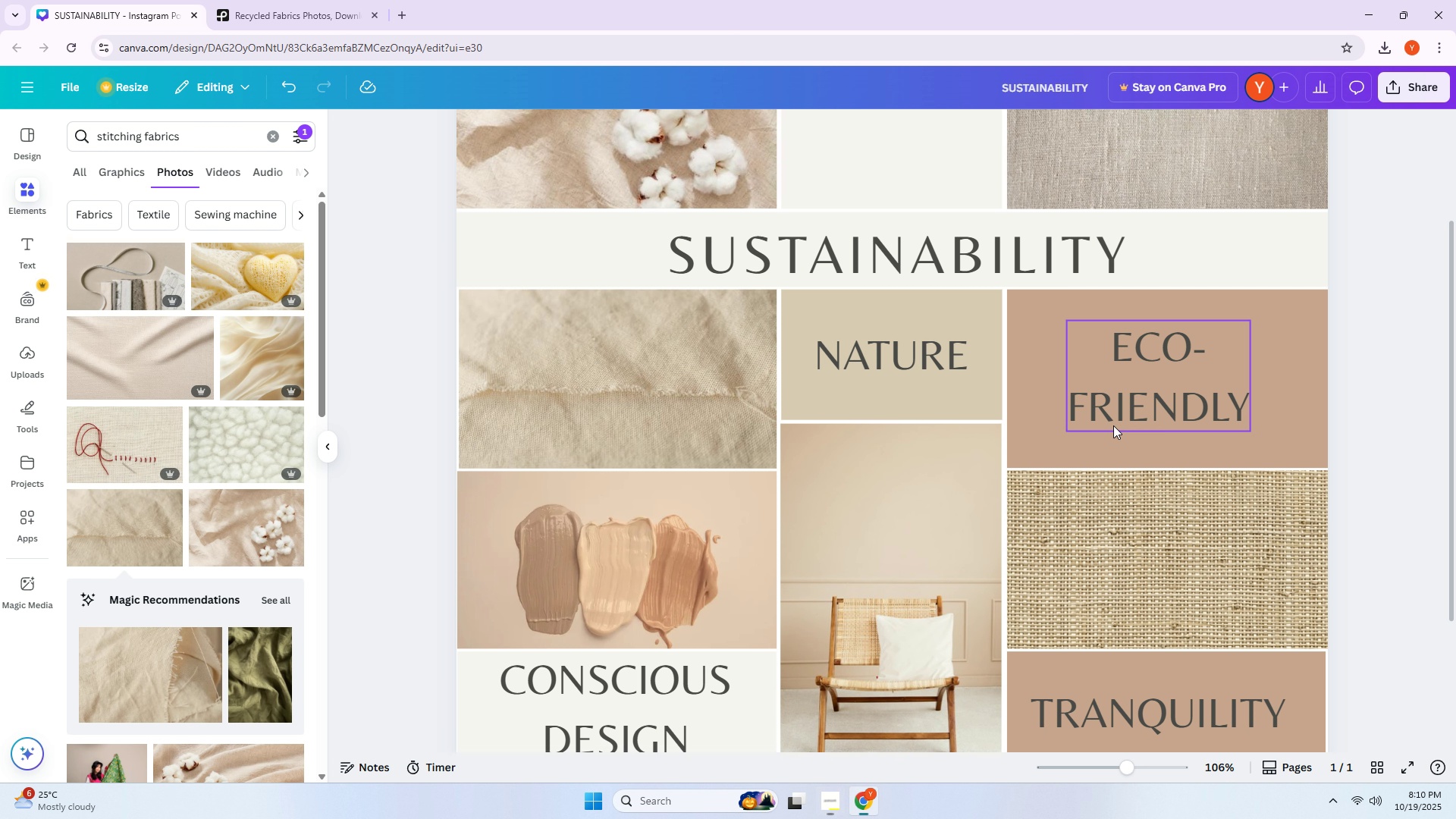 
scroll: coordinate [1093, 419], scroll_direction: down, amount: 3.0
 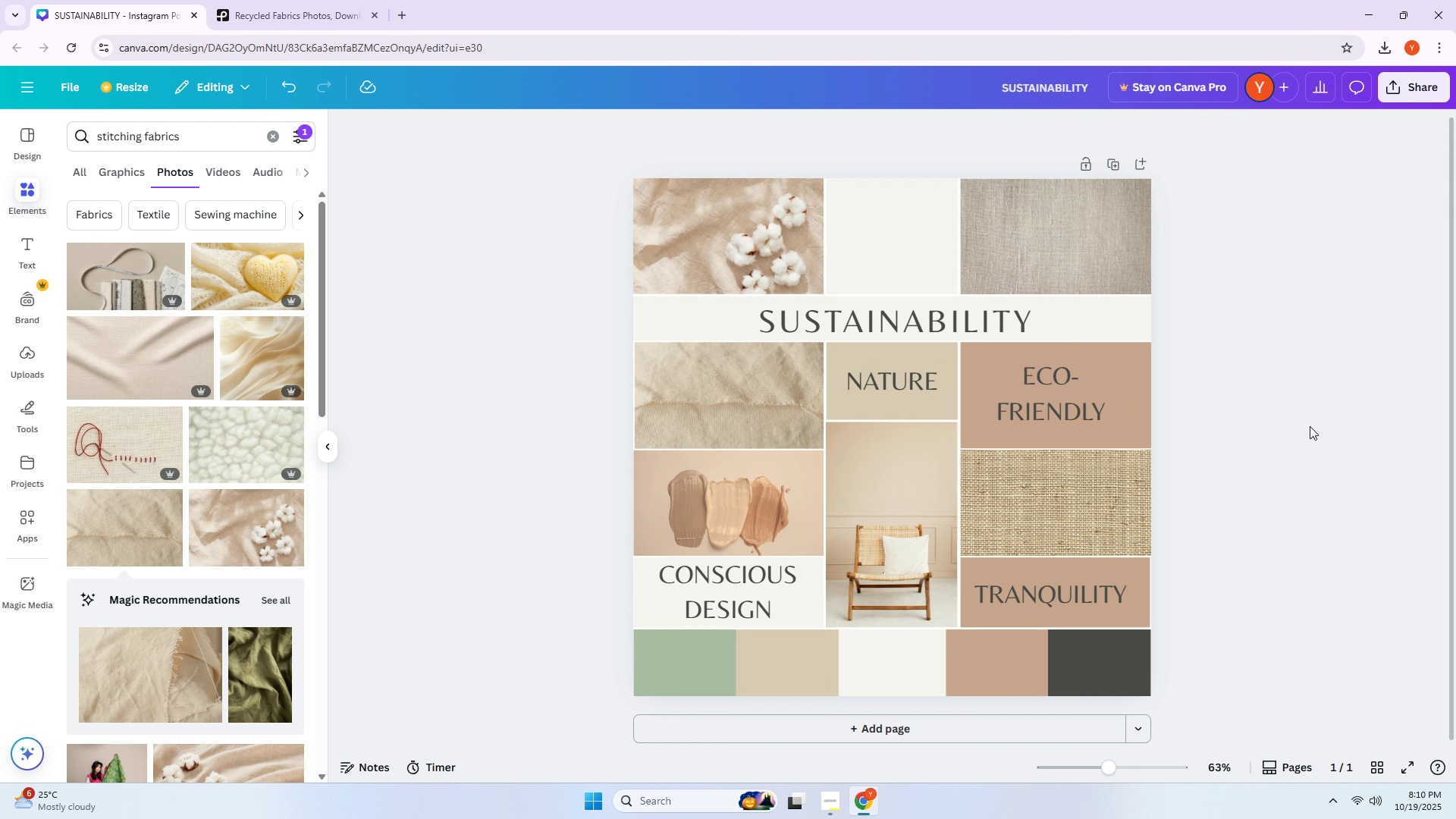 
left_click([1310, 426])
 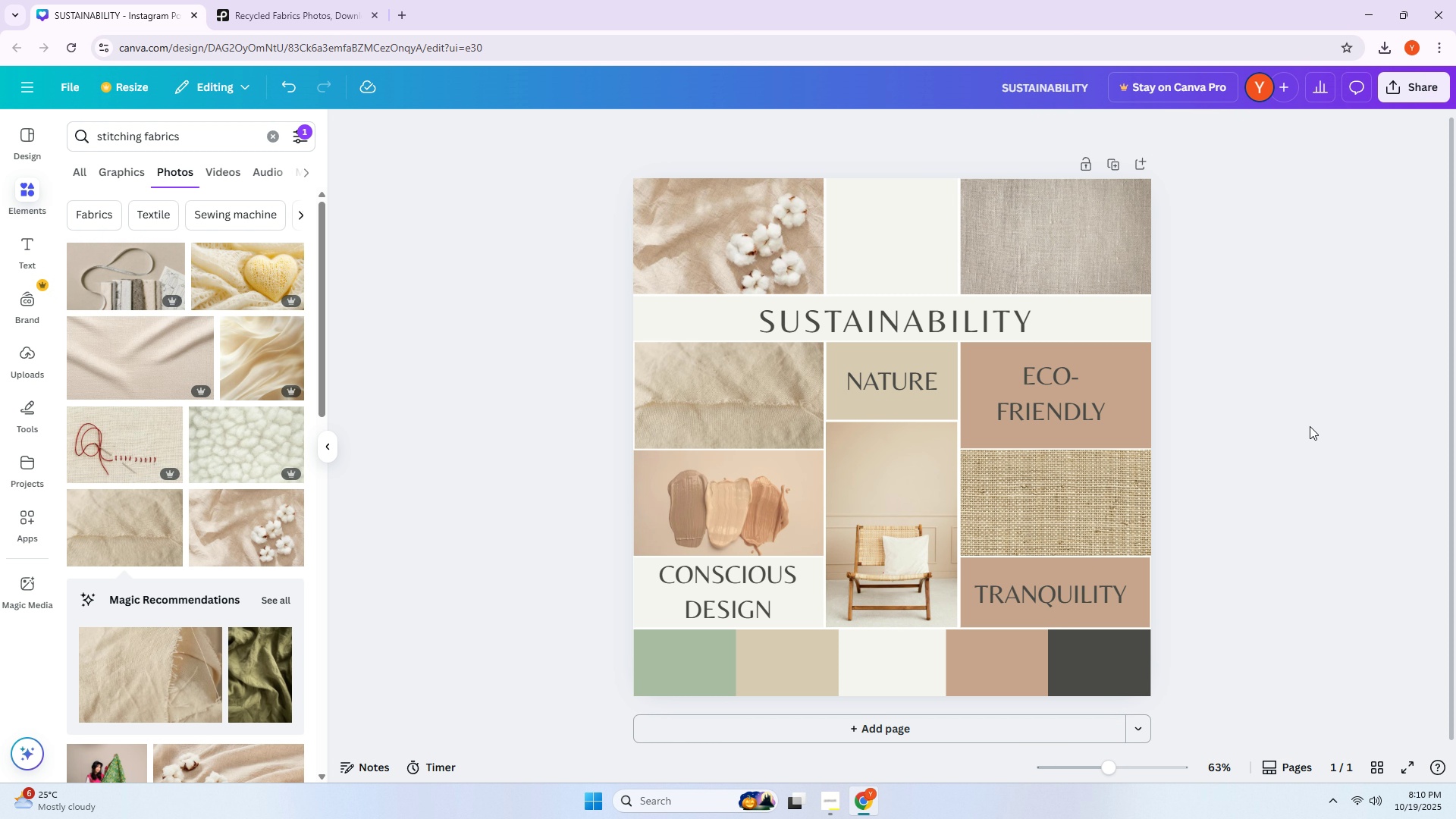 
wait(5.34)
 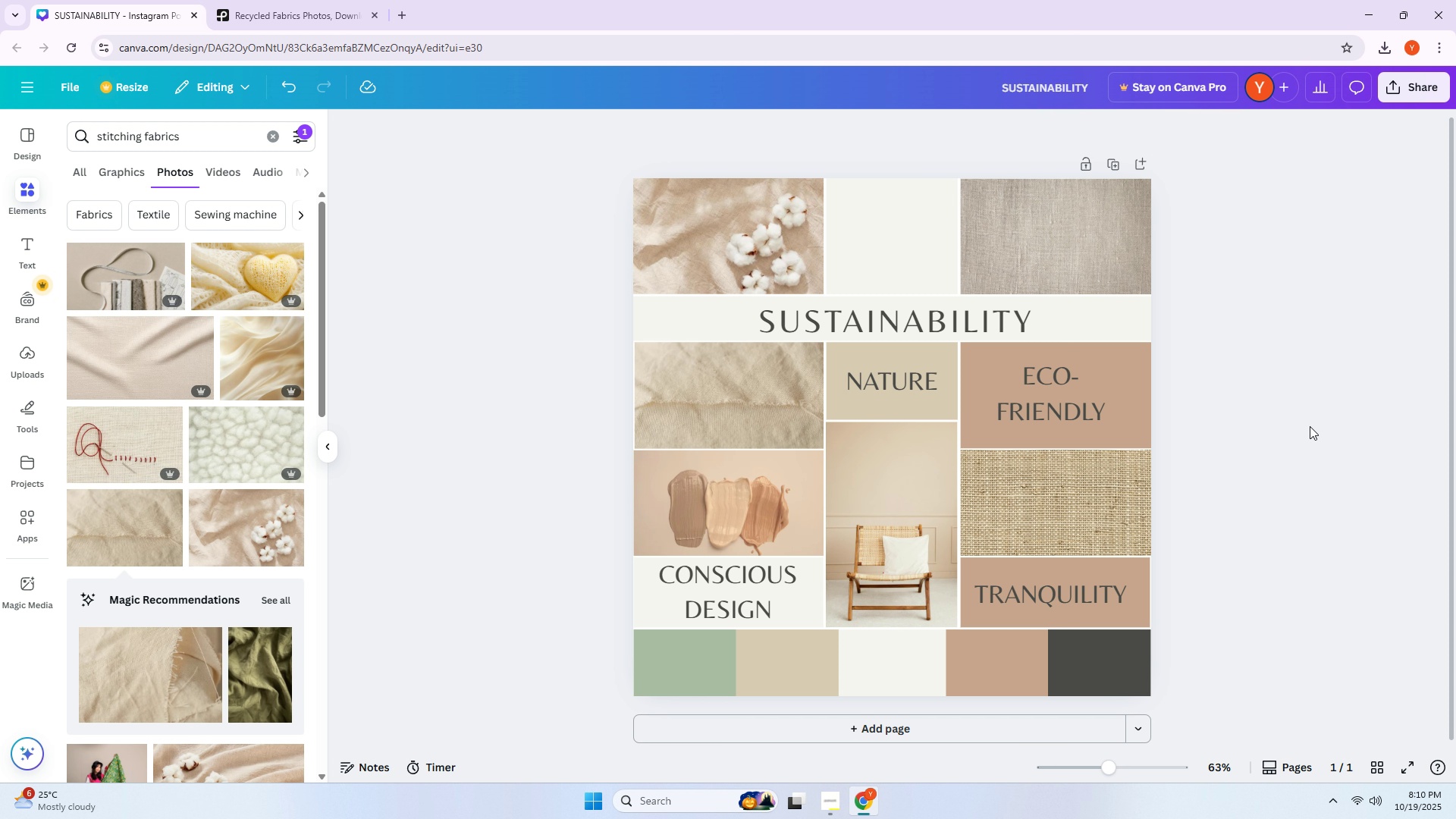 
hold_key(key=ControlLeft, duration=0.63)
scroll: coordinate [1310, 426], scroll_direction: down, amount: 1.0
 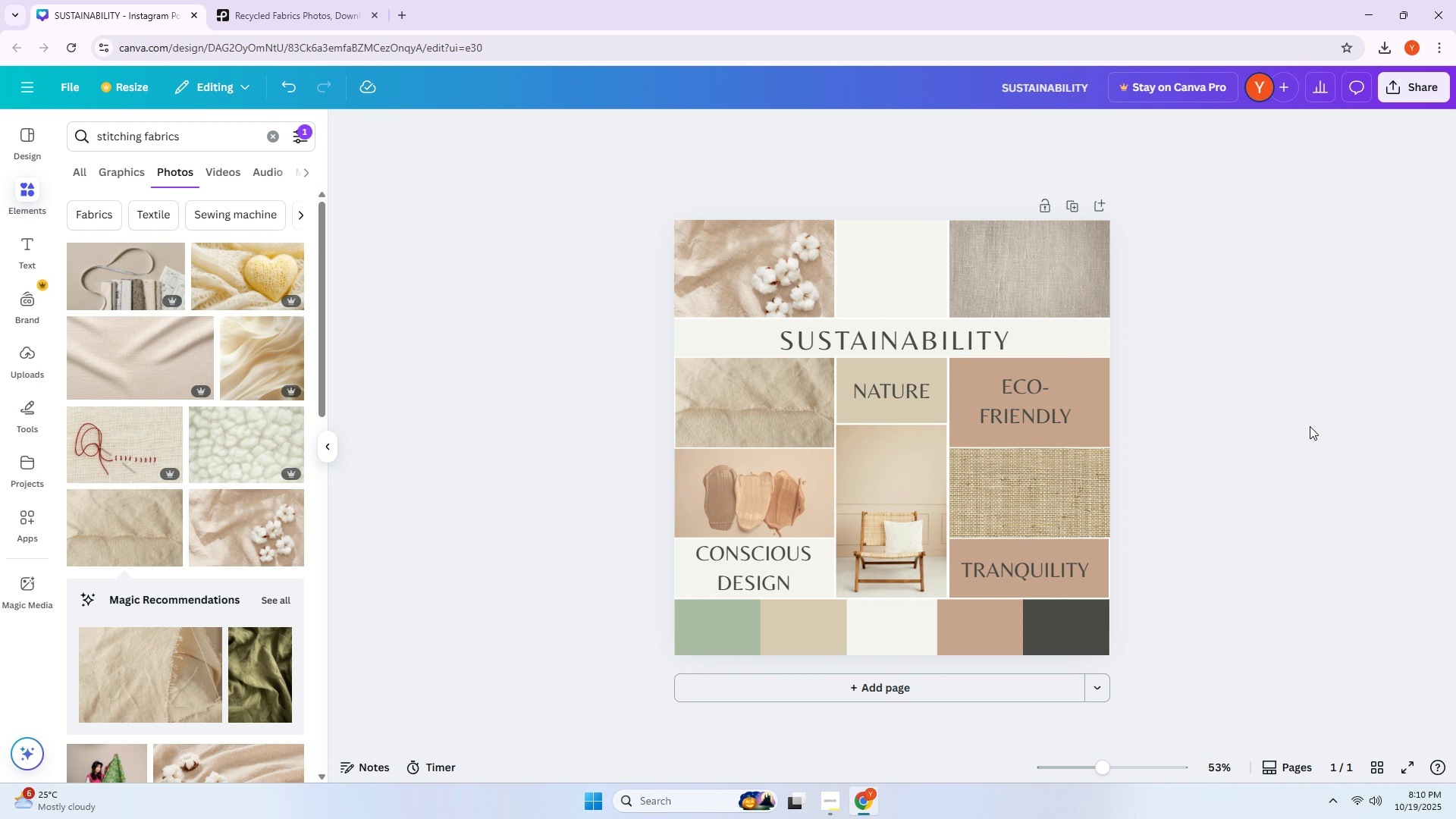 
left_click([1310, 426])
 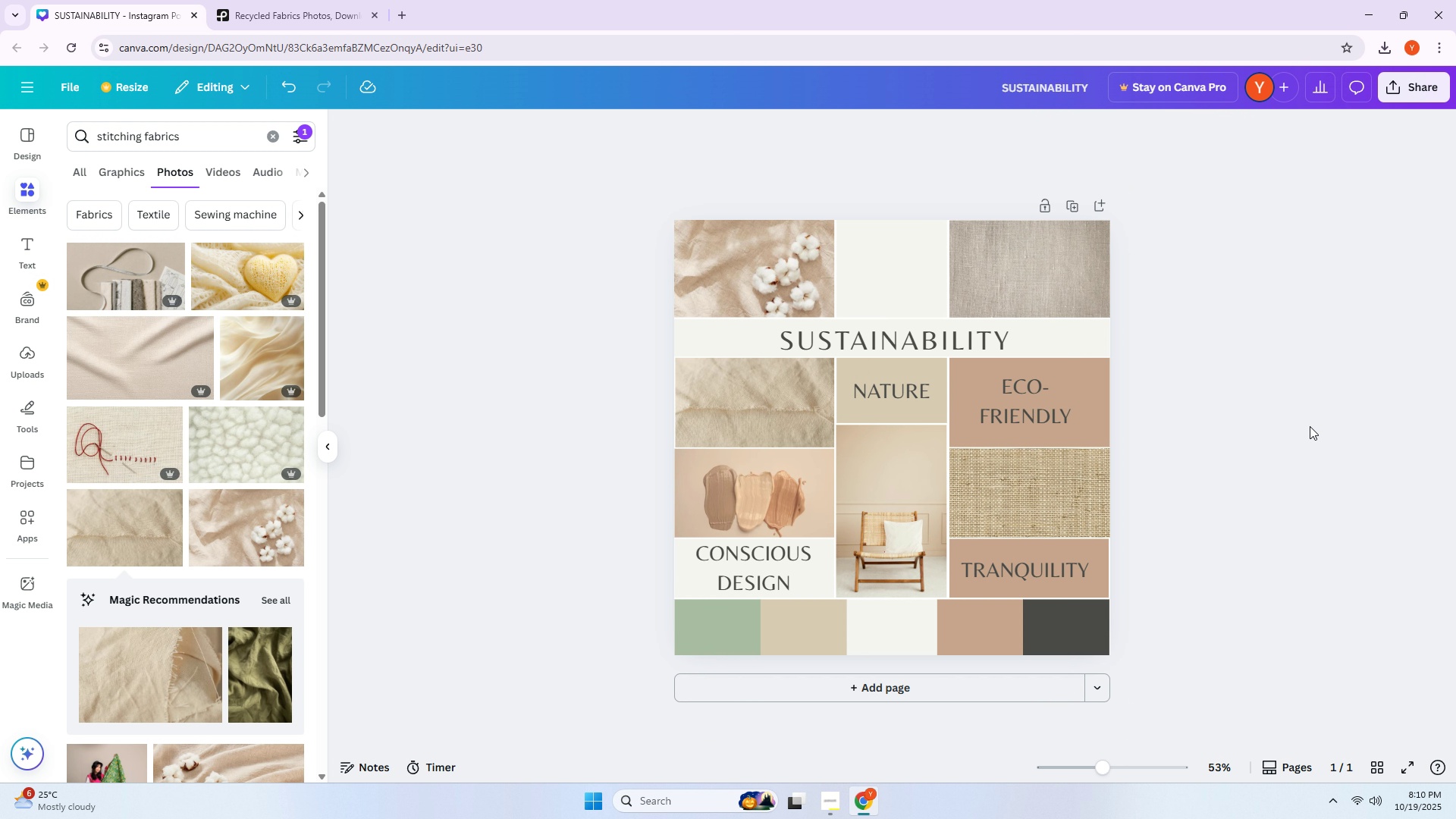 
key(Alt+AltLeft)
 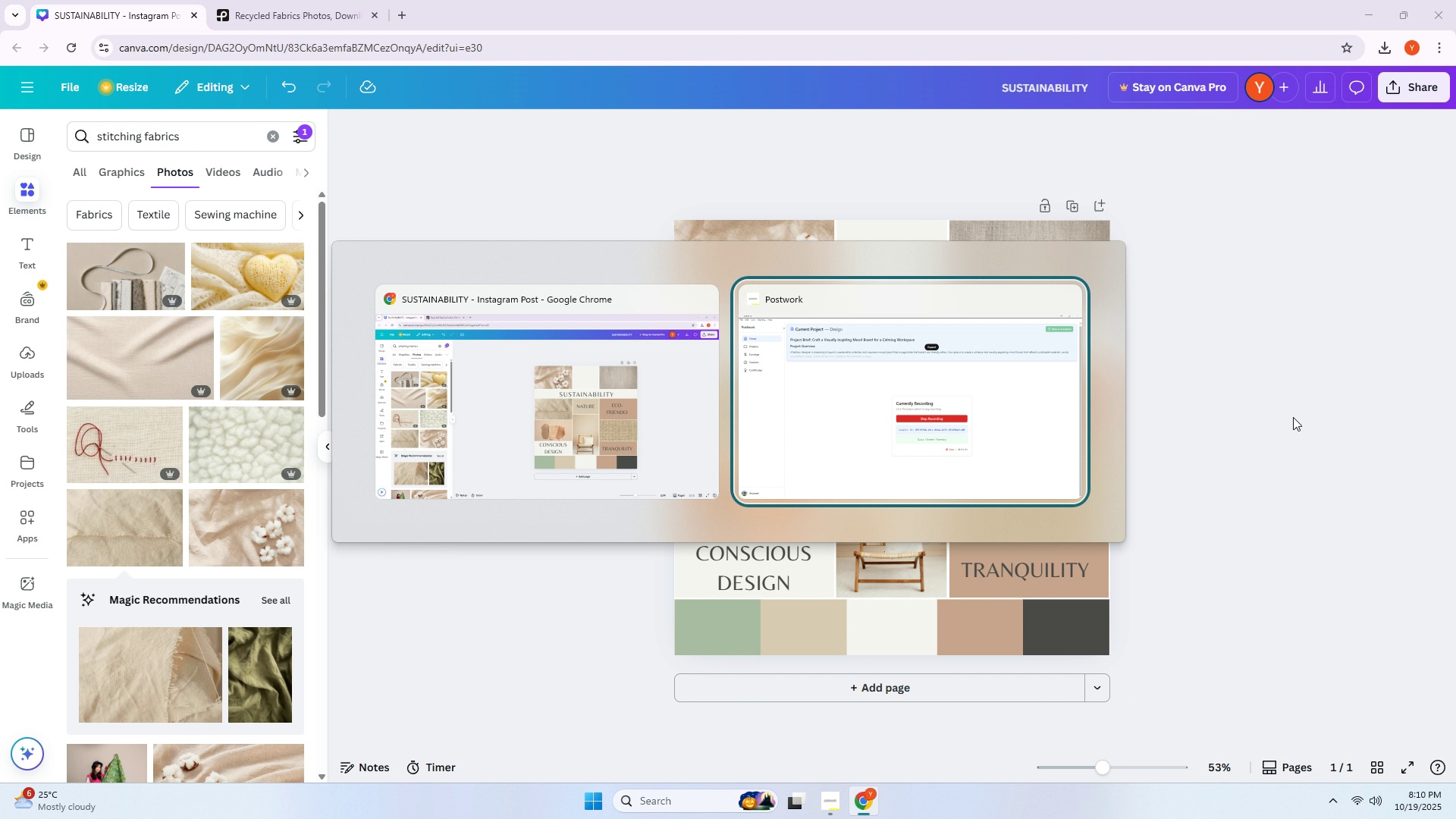 
key(Alt+Tab)